 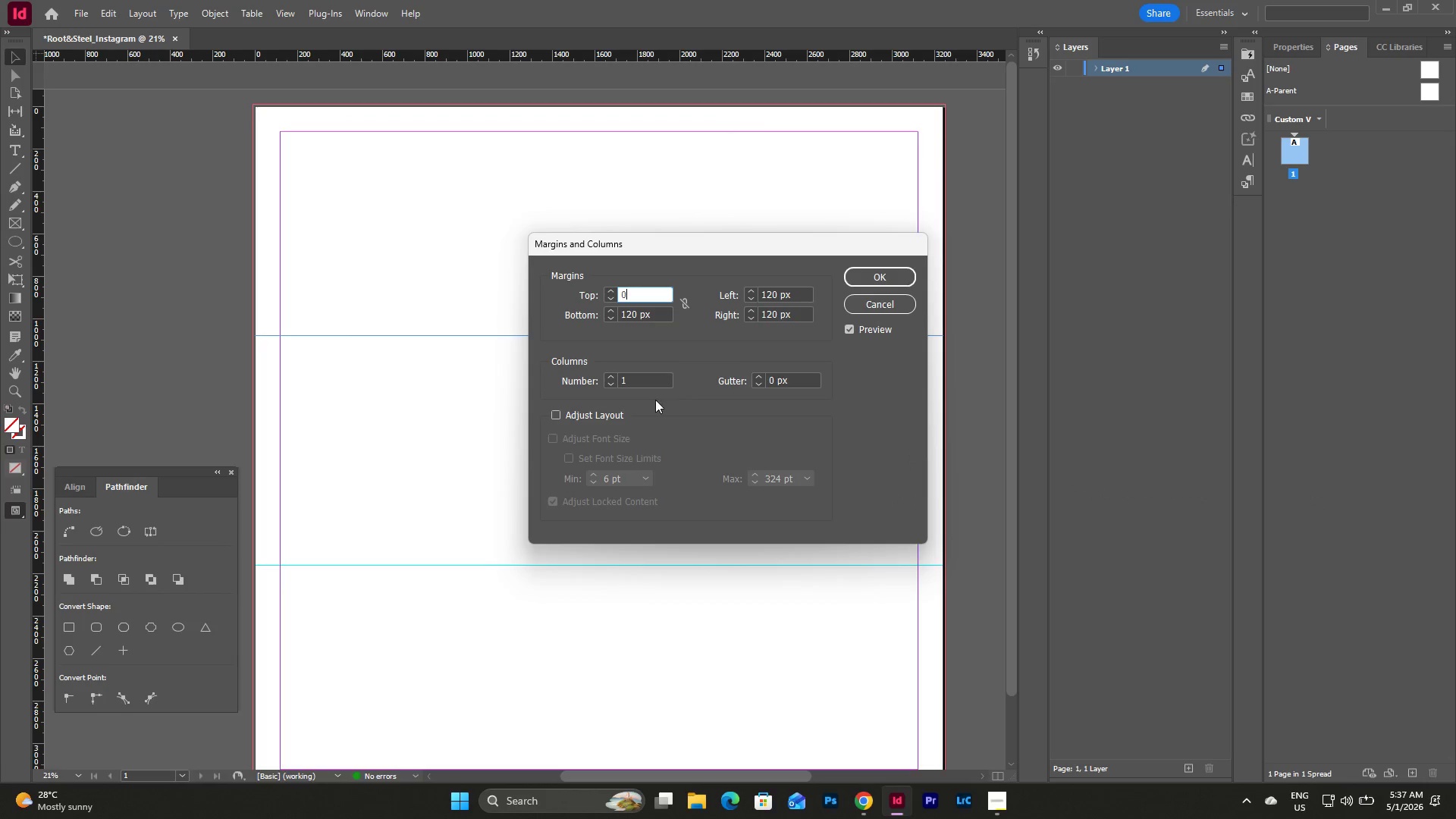 
left_click([648, 378])
 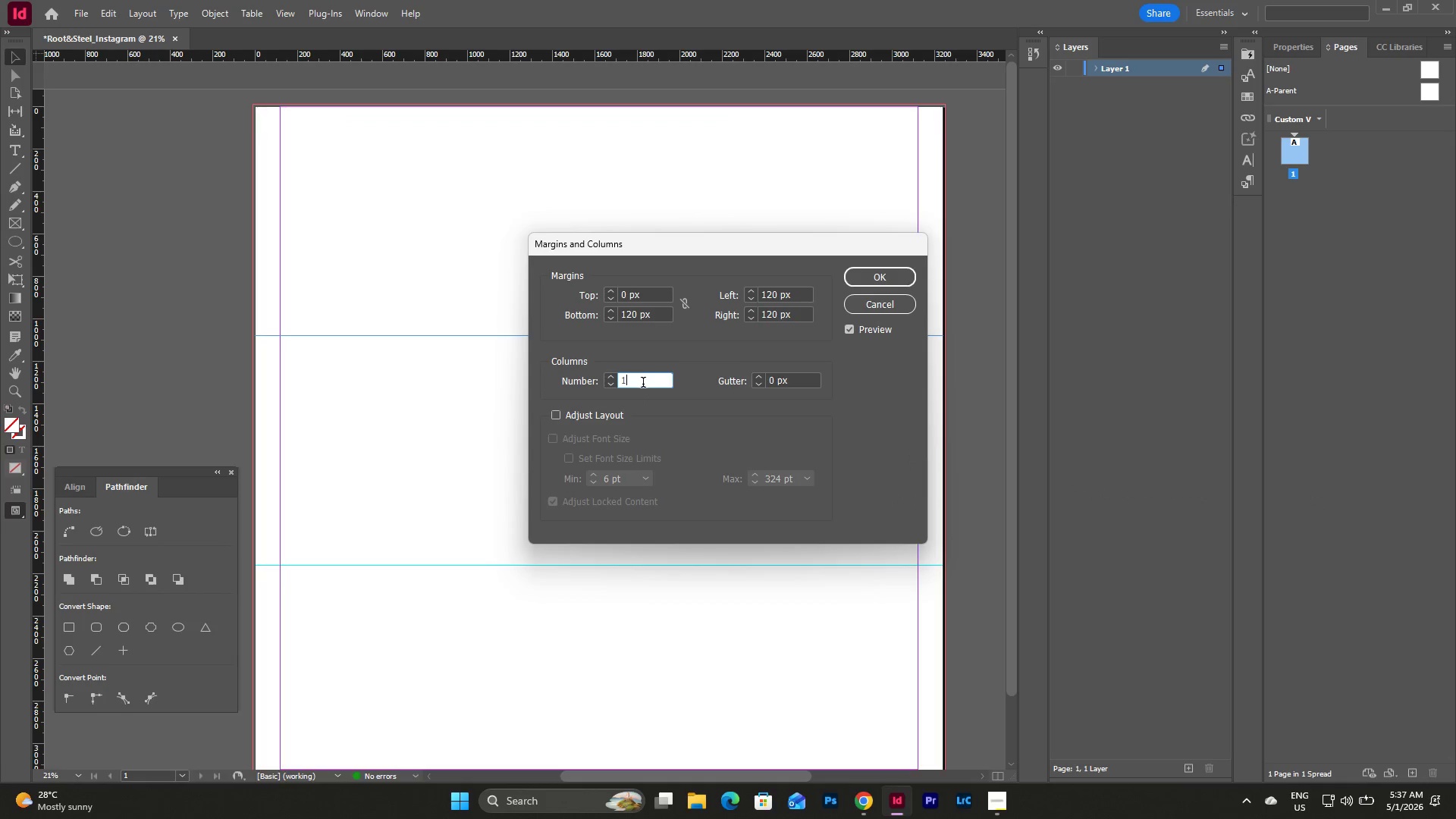 
left_click_drag(start_coordinate=[643, 384], to_coordinate=[610, 382])
 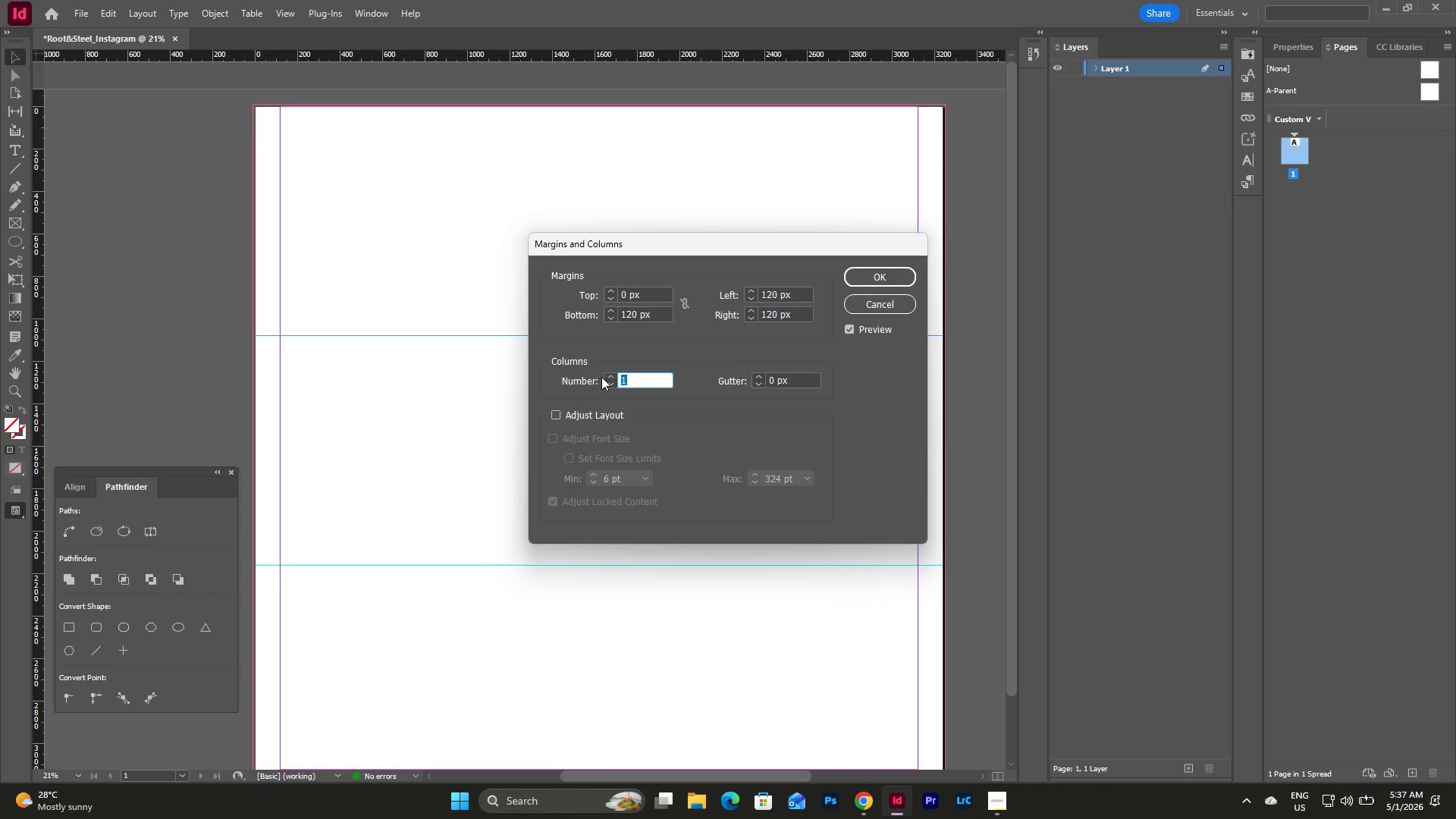 
key(Numpad3)
 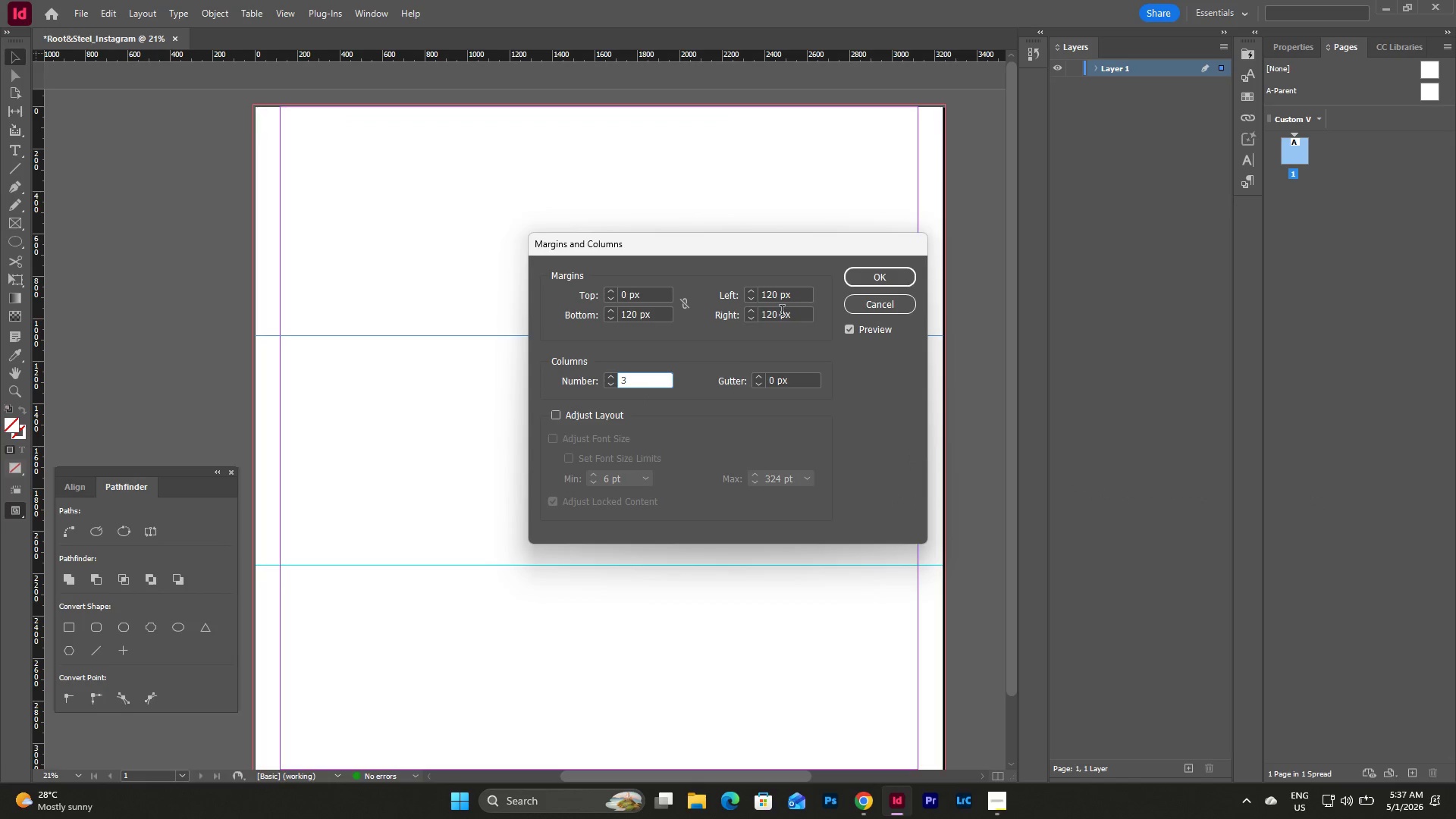 
left_click([652, 315])
 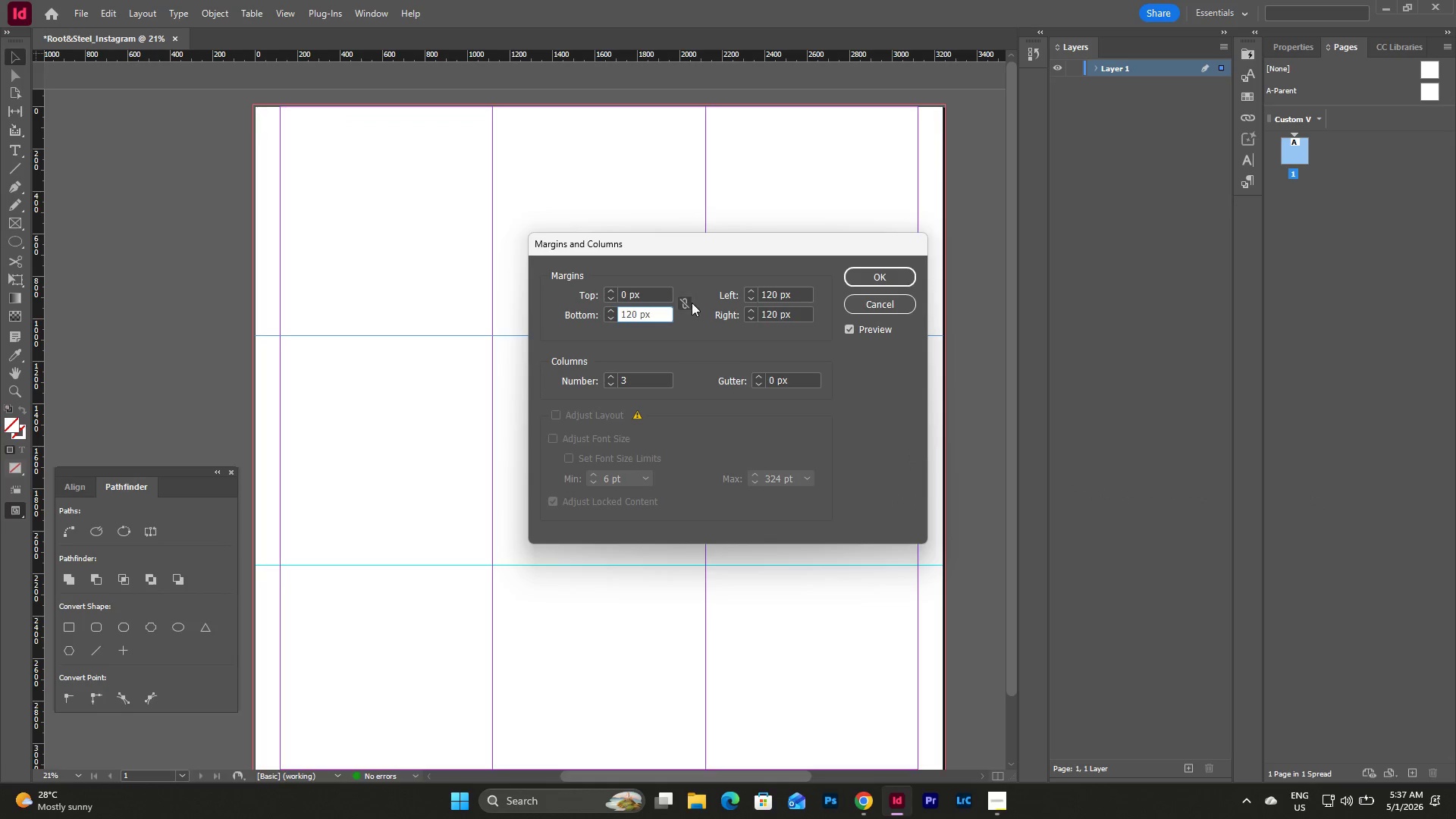 
left_click([689, 301])
 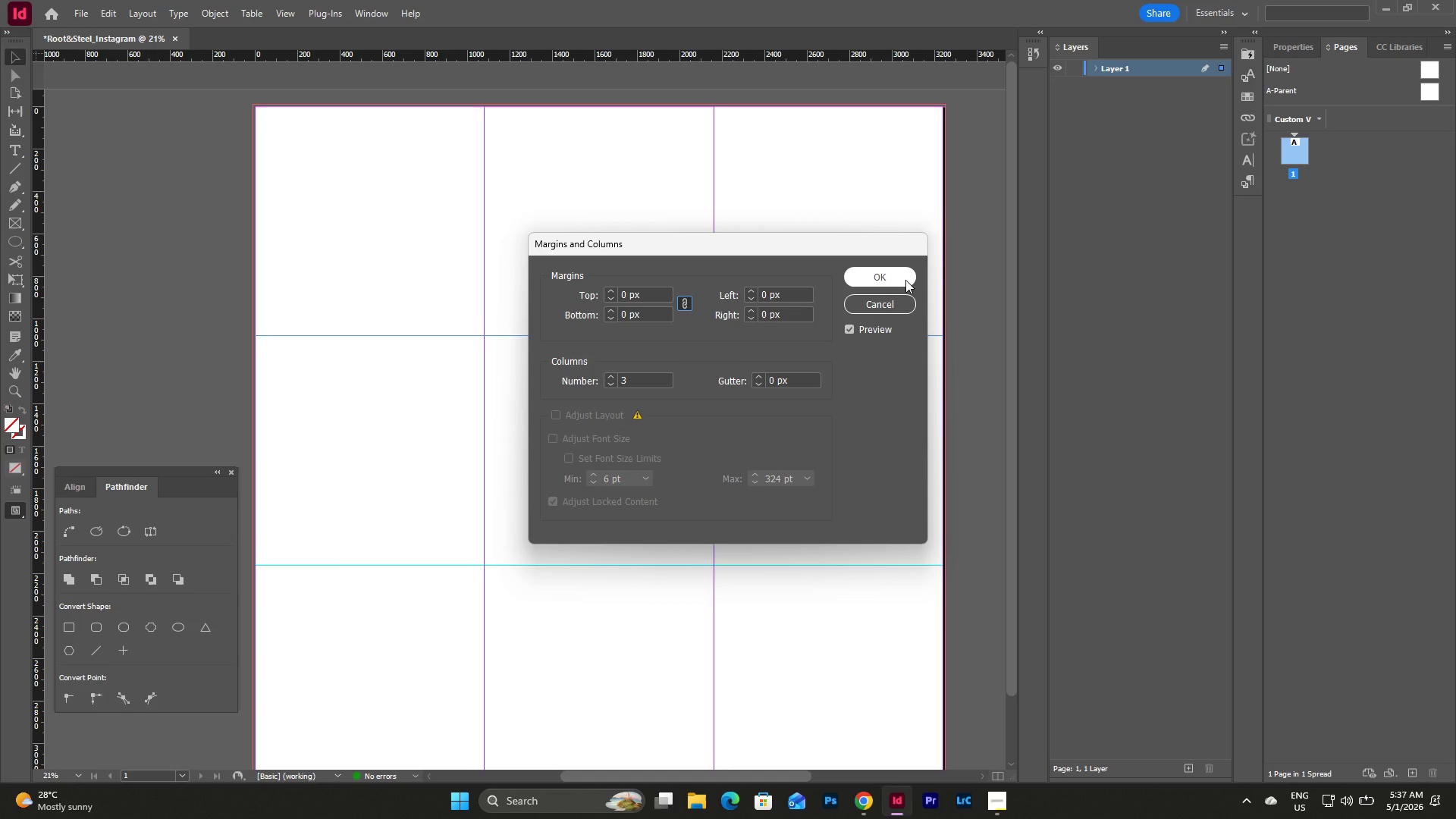 
left_click([905, 280])
 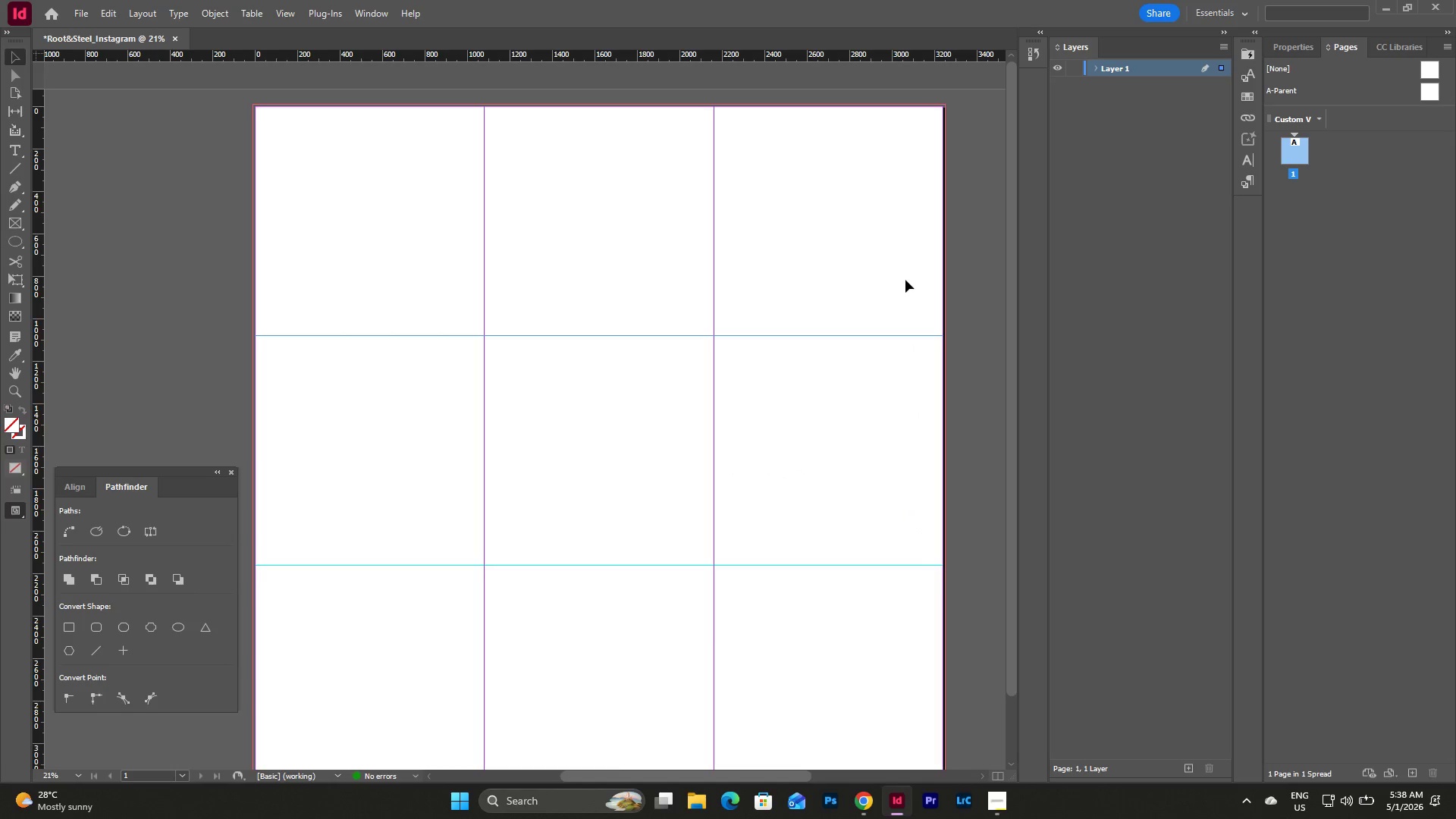 
scroll: coordinate [905, 280], scroll_direction: down, amount: 4.0
 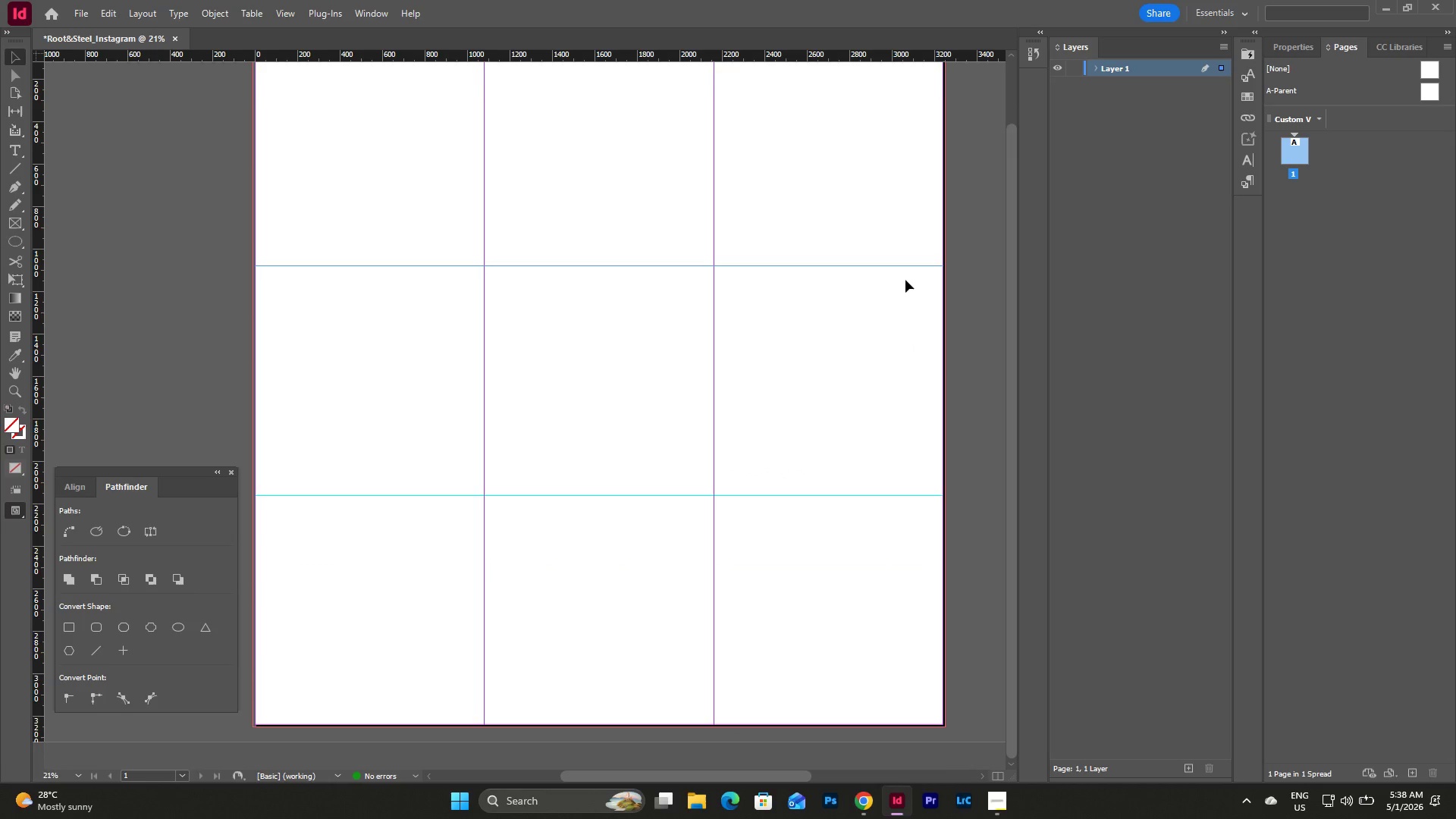 
scroll: coordinate [905, 280], scroll_direction: up, amount: 4.0
 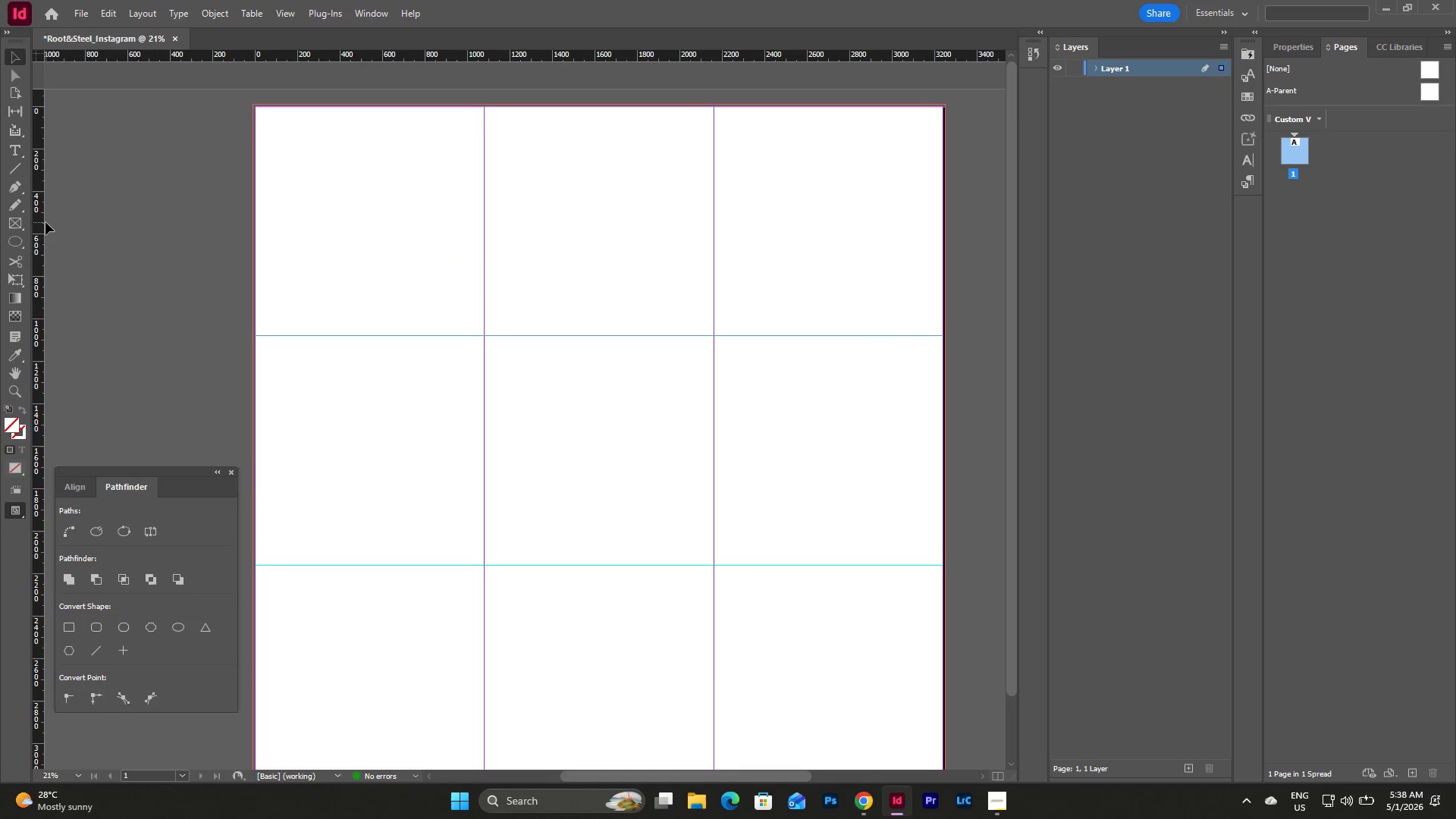 
left_click_drag(start_coordinate=[44, 256], to_coordinate=[408, 309])
 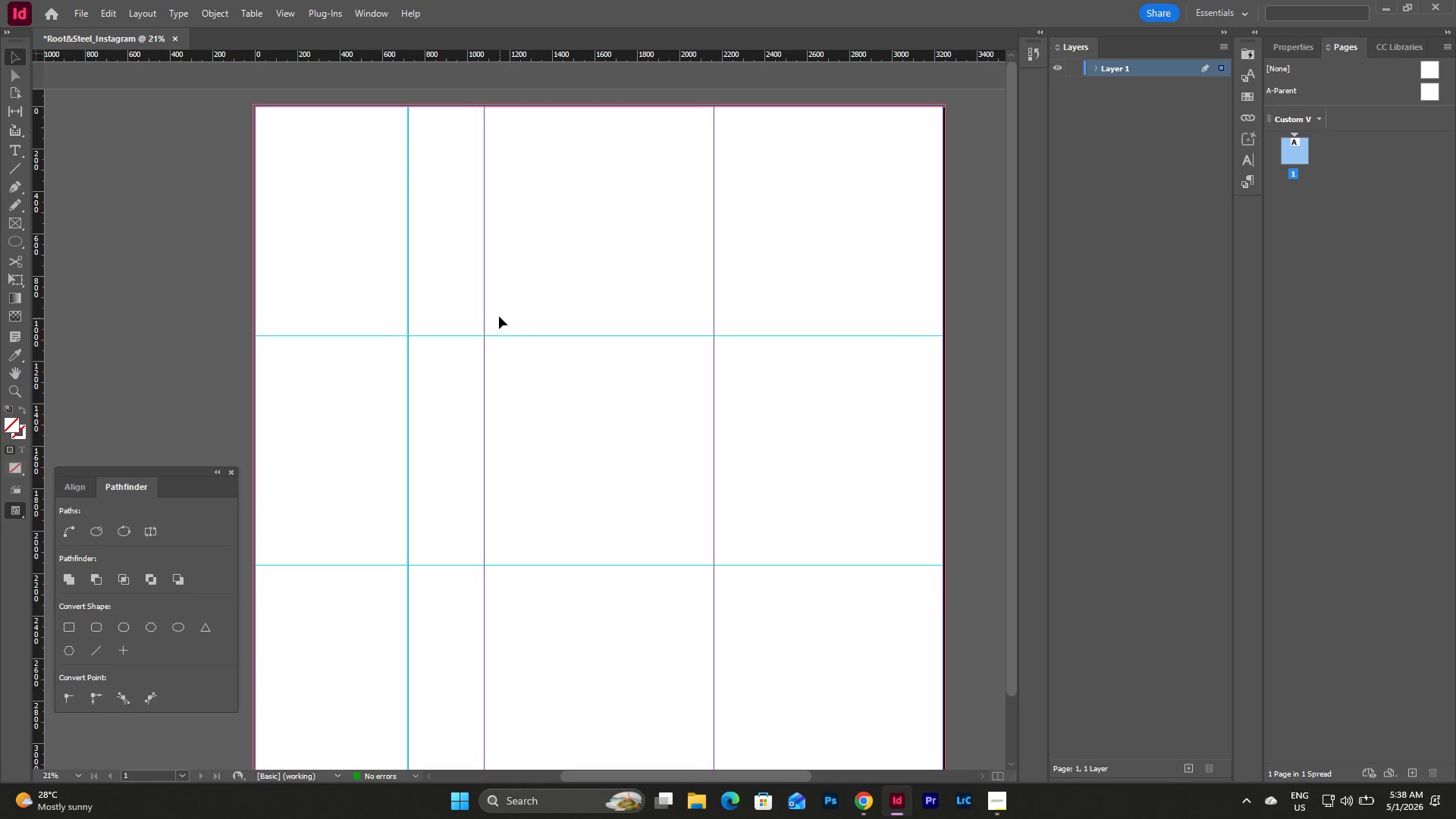 
key(Control+Z)
 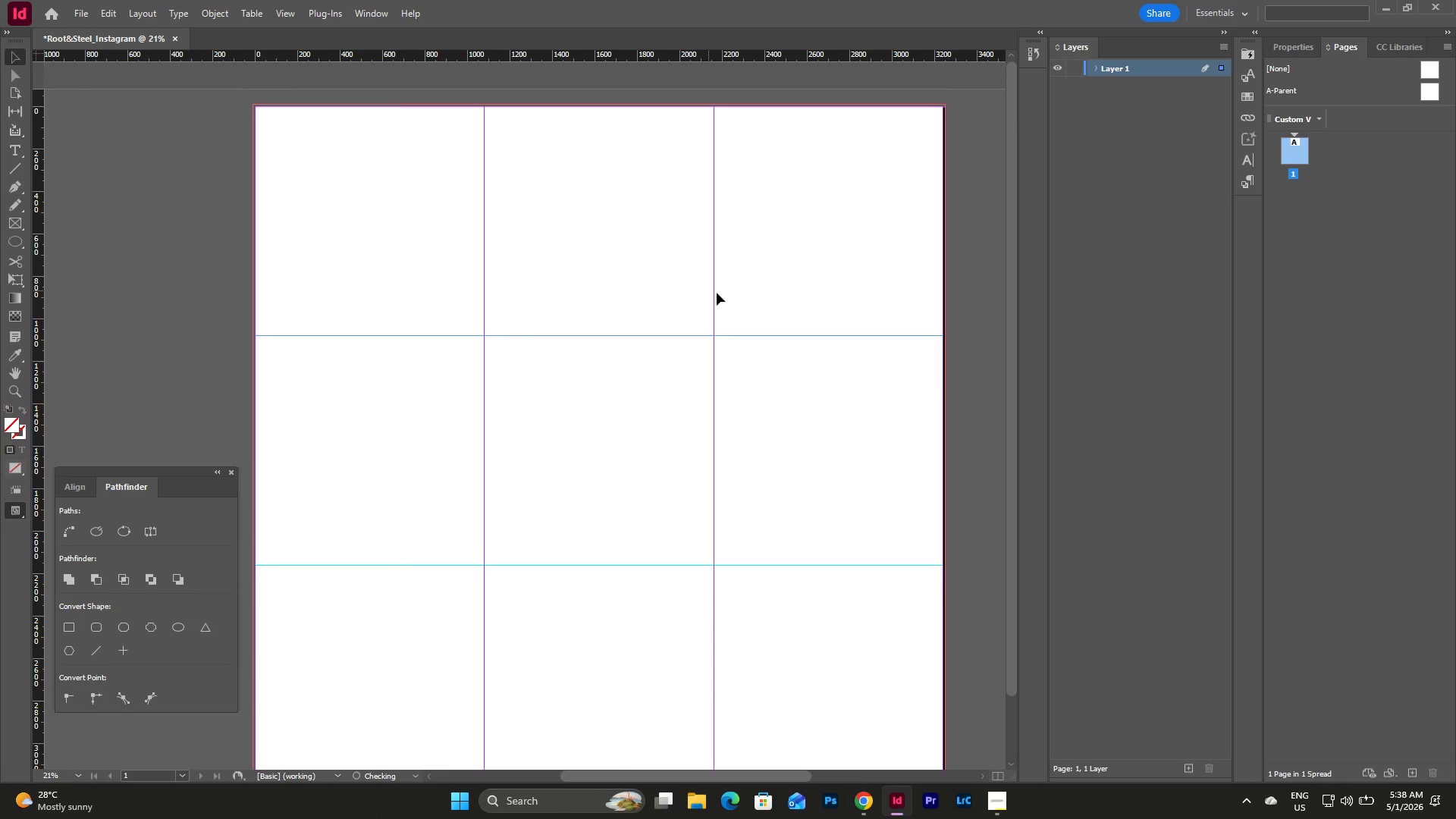 
scroll: coordinate [721, 300], scroll_direction: up, amount: 7.0